 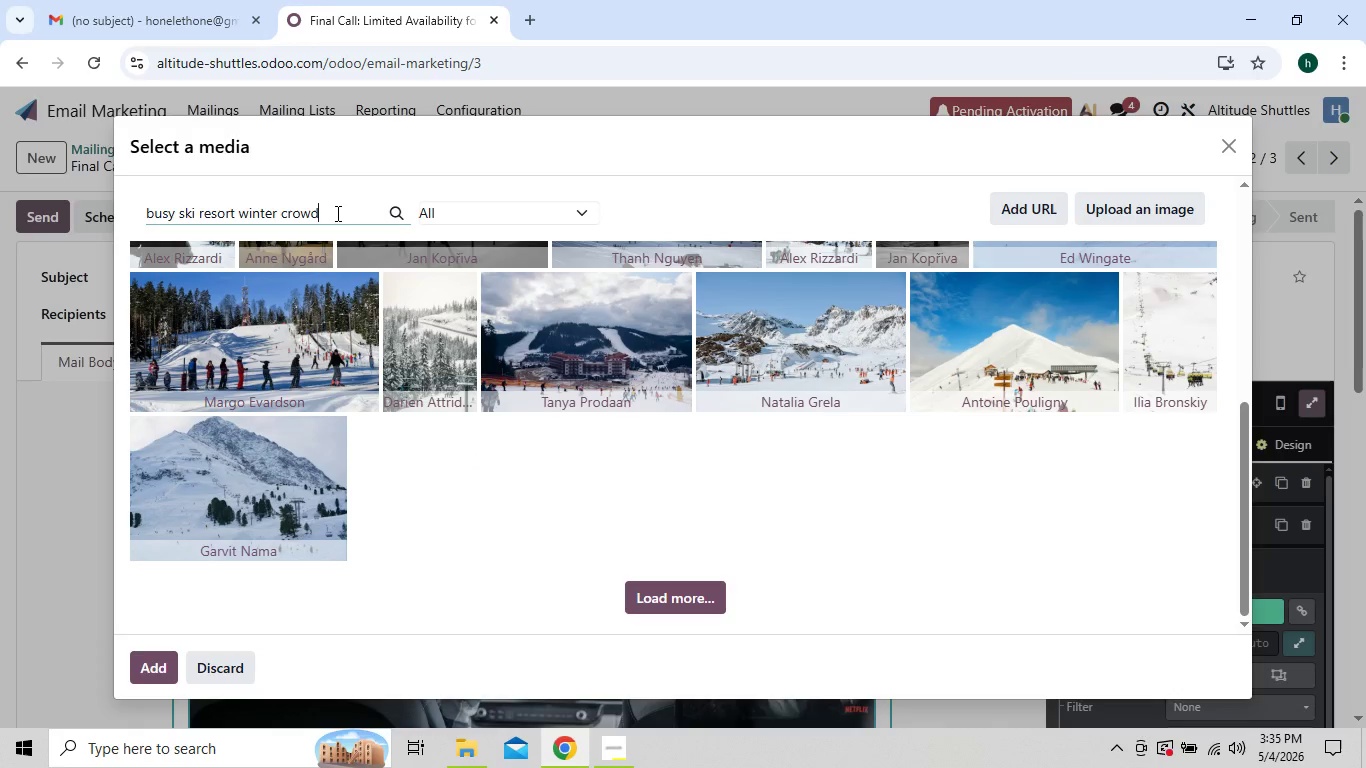 
hold_key(key=Backspace, duration=1.44)
 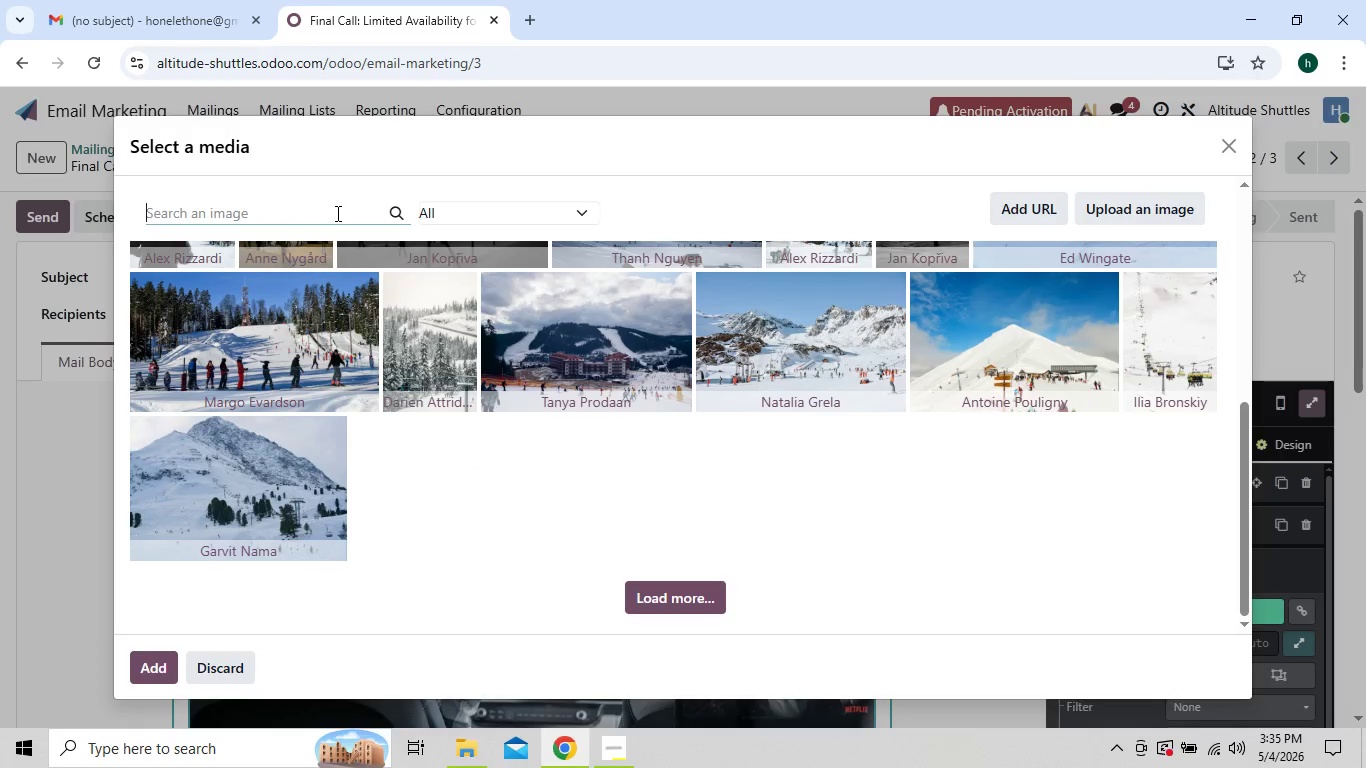 
type(airpot)
 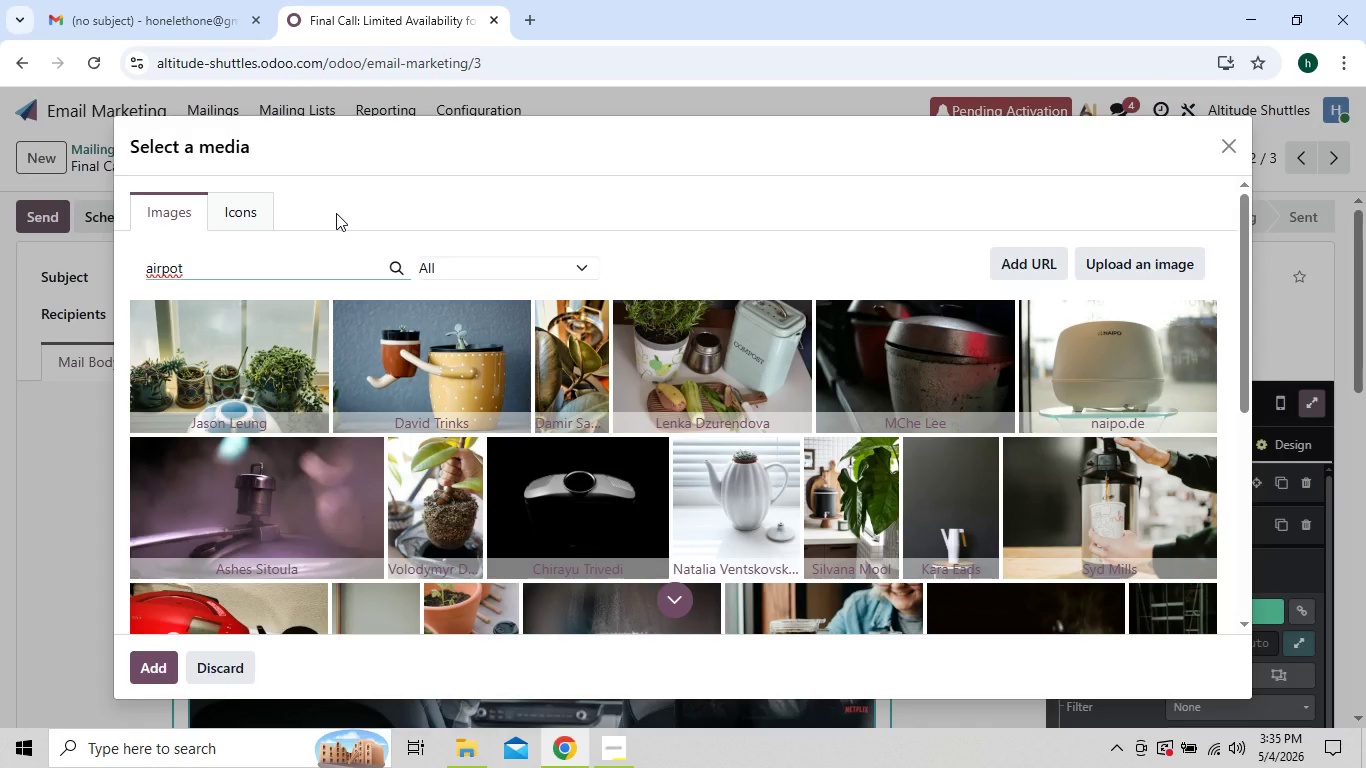 
wait(16.94)
 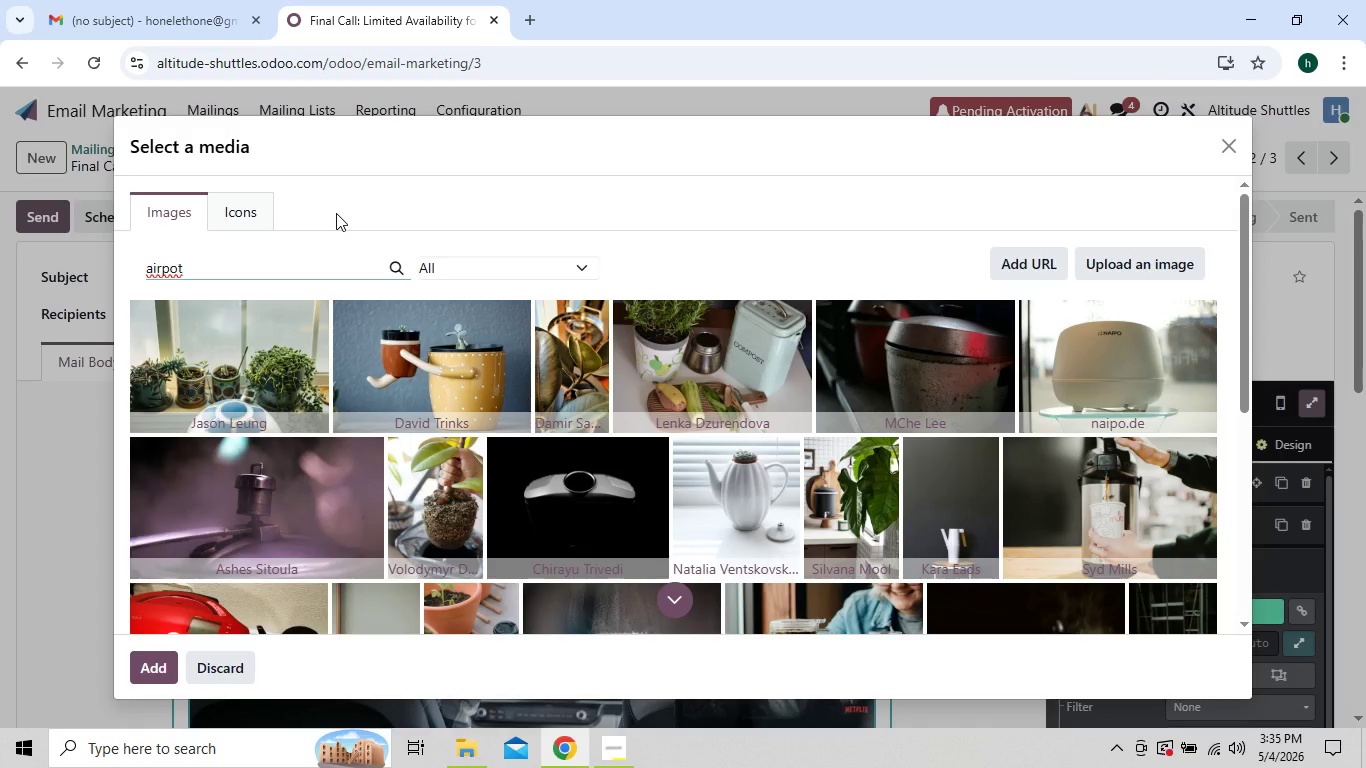 
type( busy winter travel rush)
 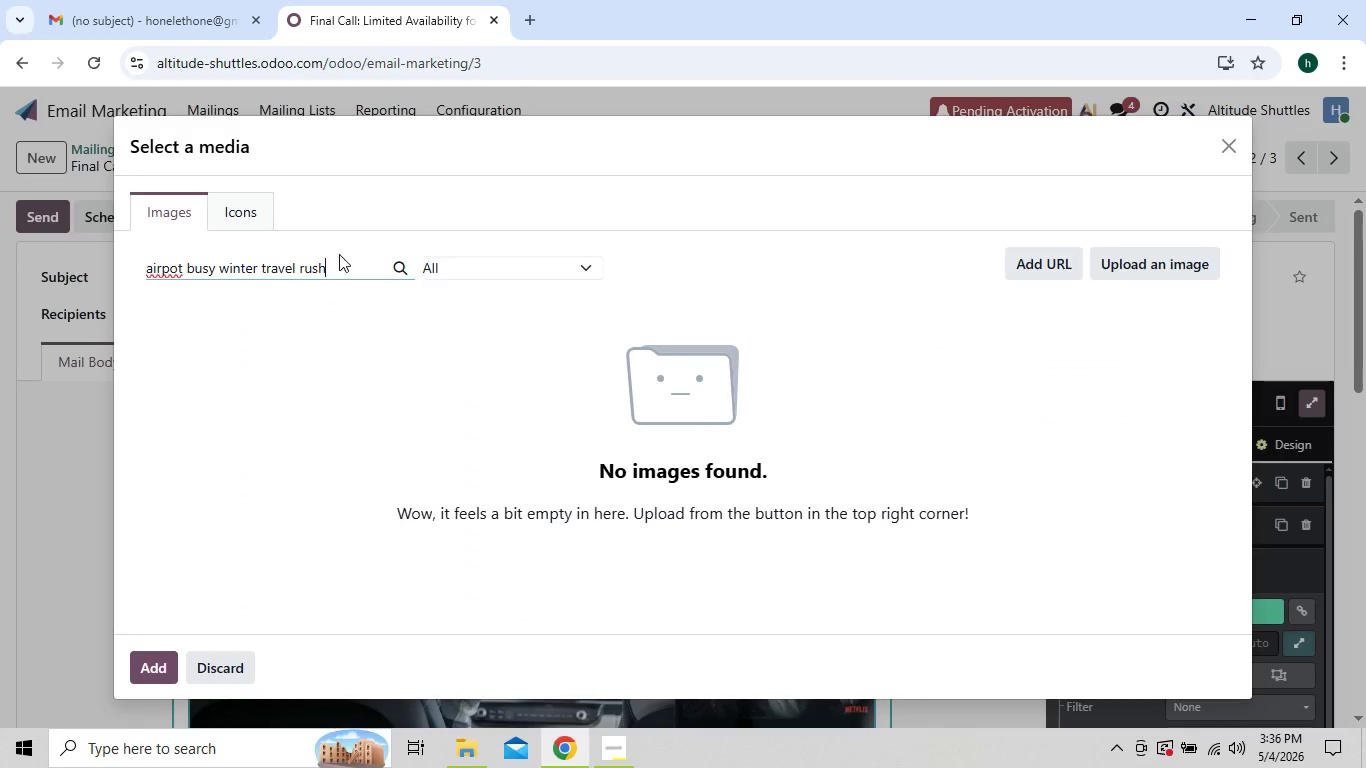 
wait(9.69)
 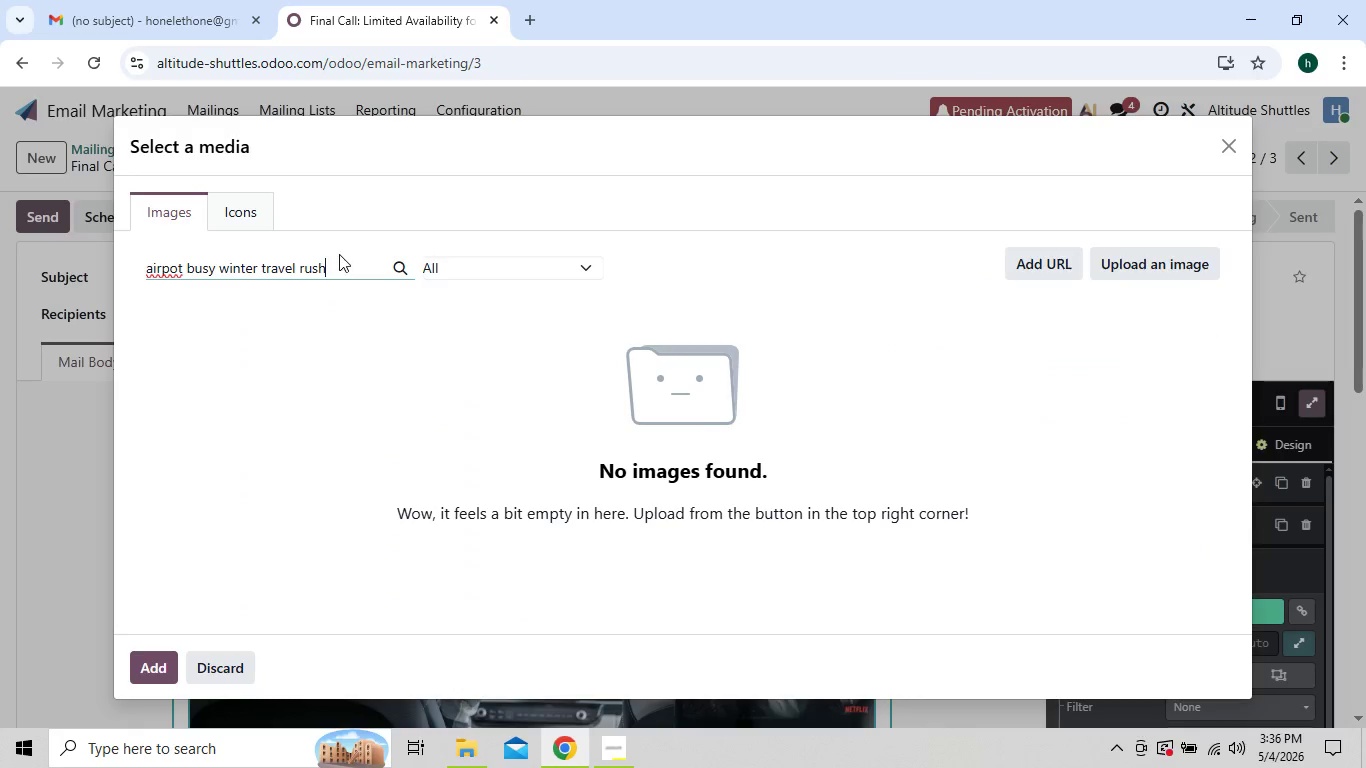 
left_click([177, 268])
 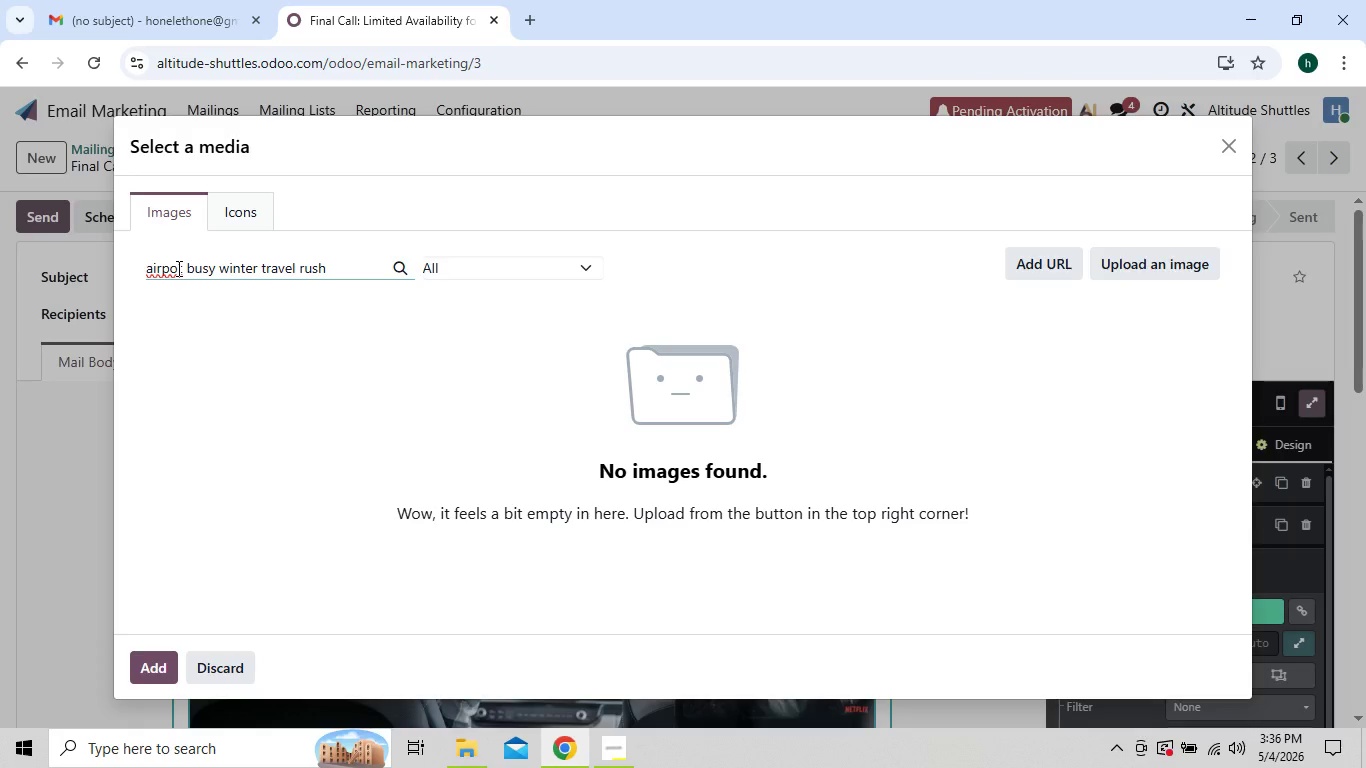 
key(R)
 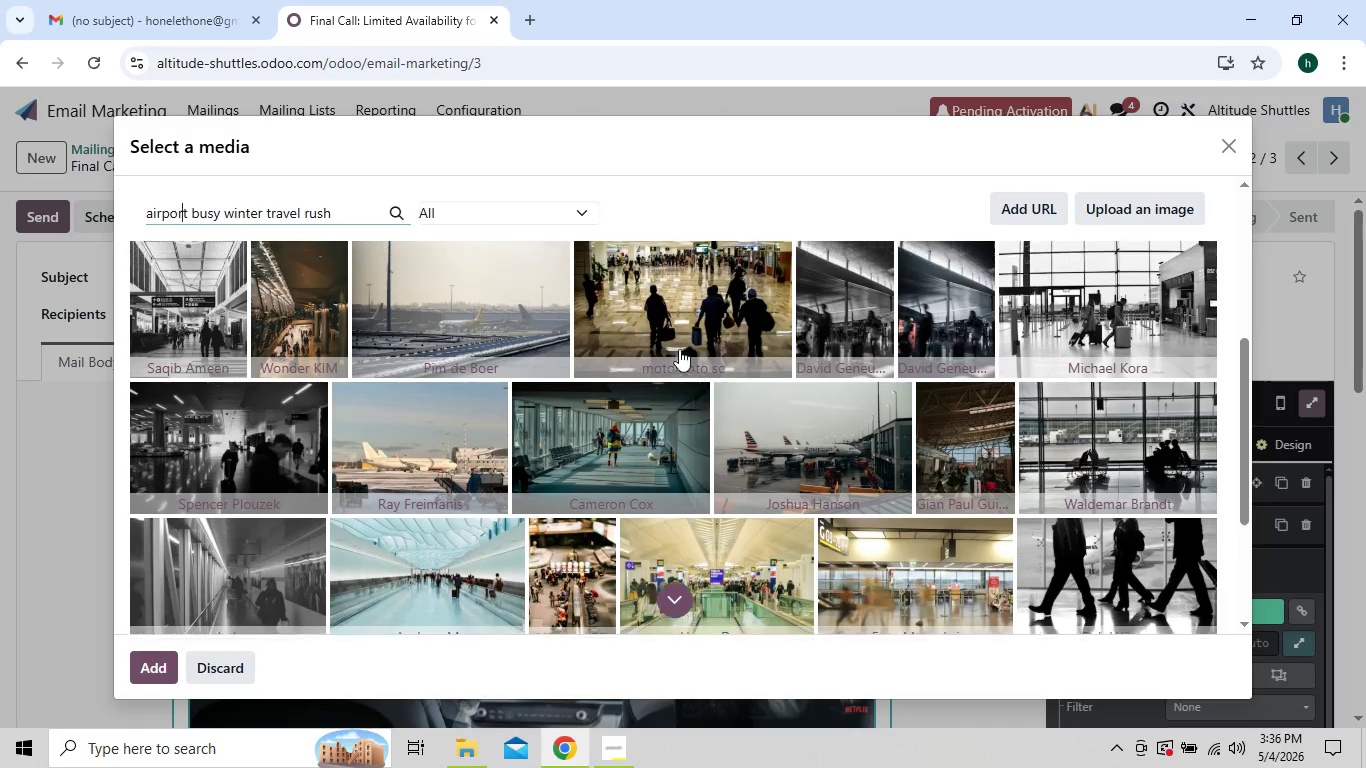 
wait(20.0)
 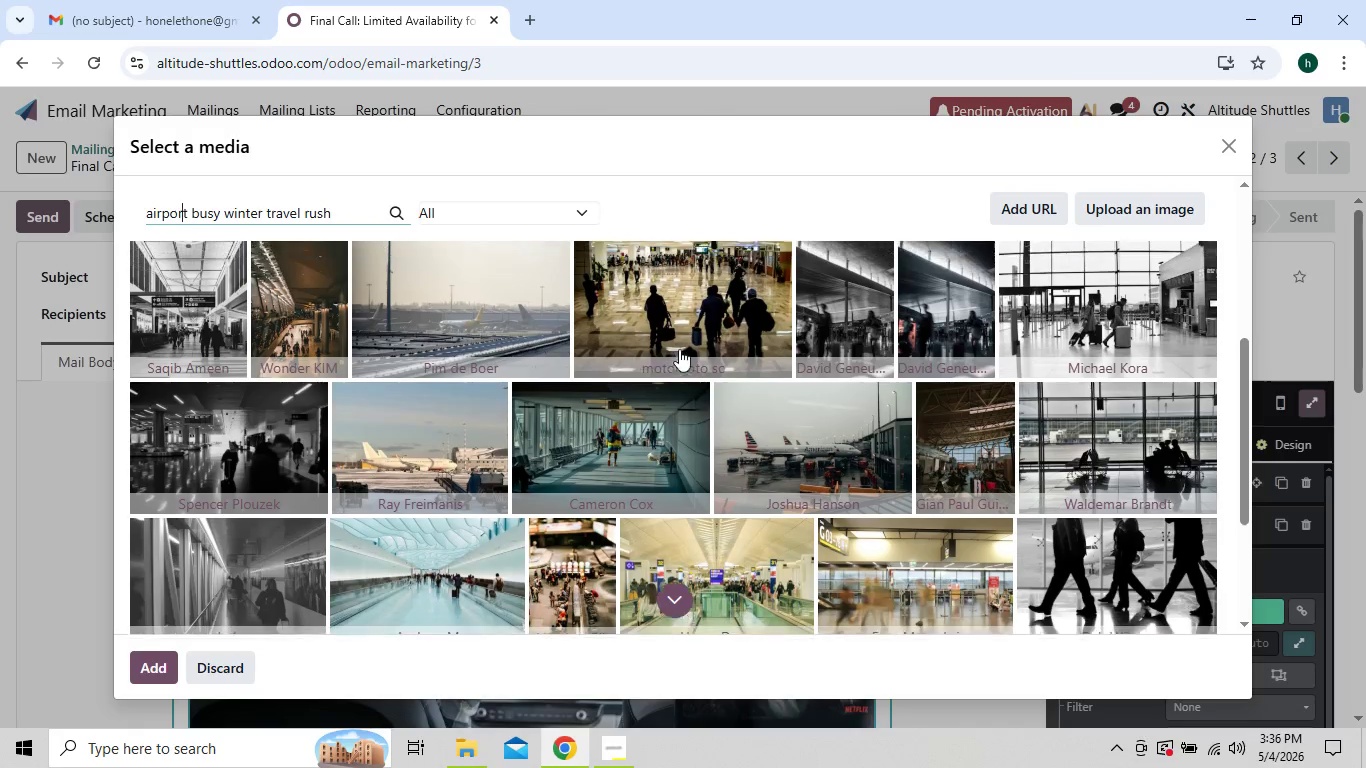 
left_click([612, 743])